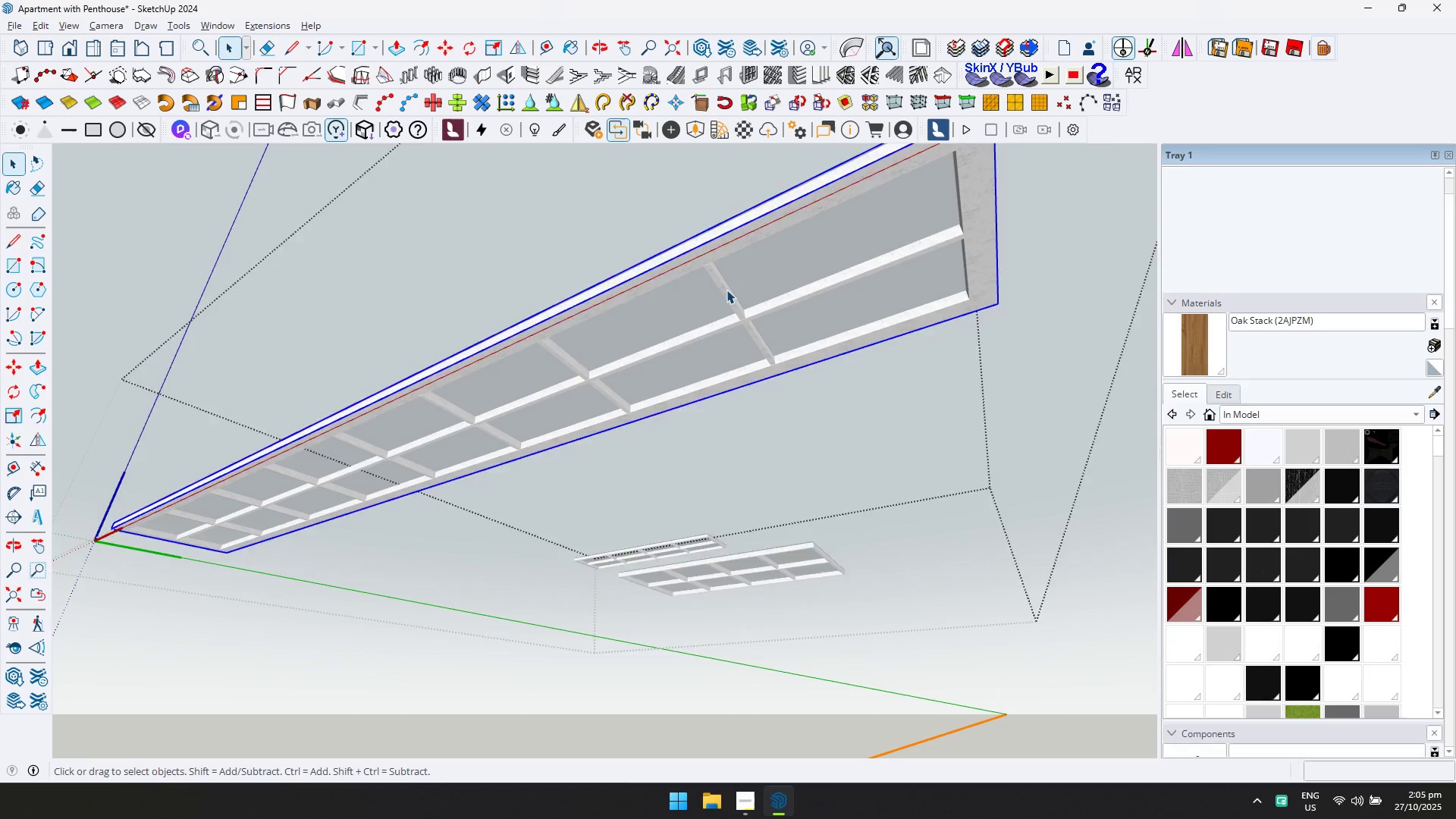 
triple_click([726, 290])
 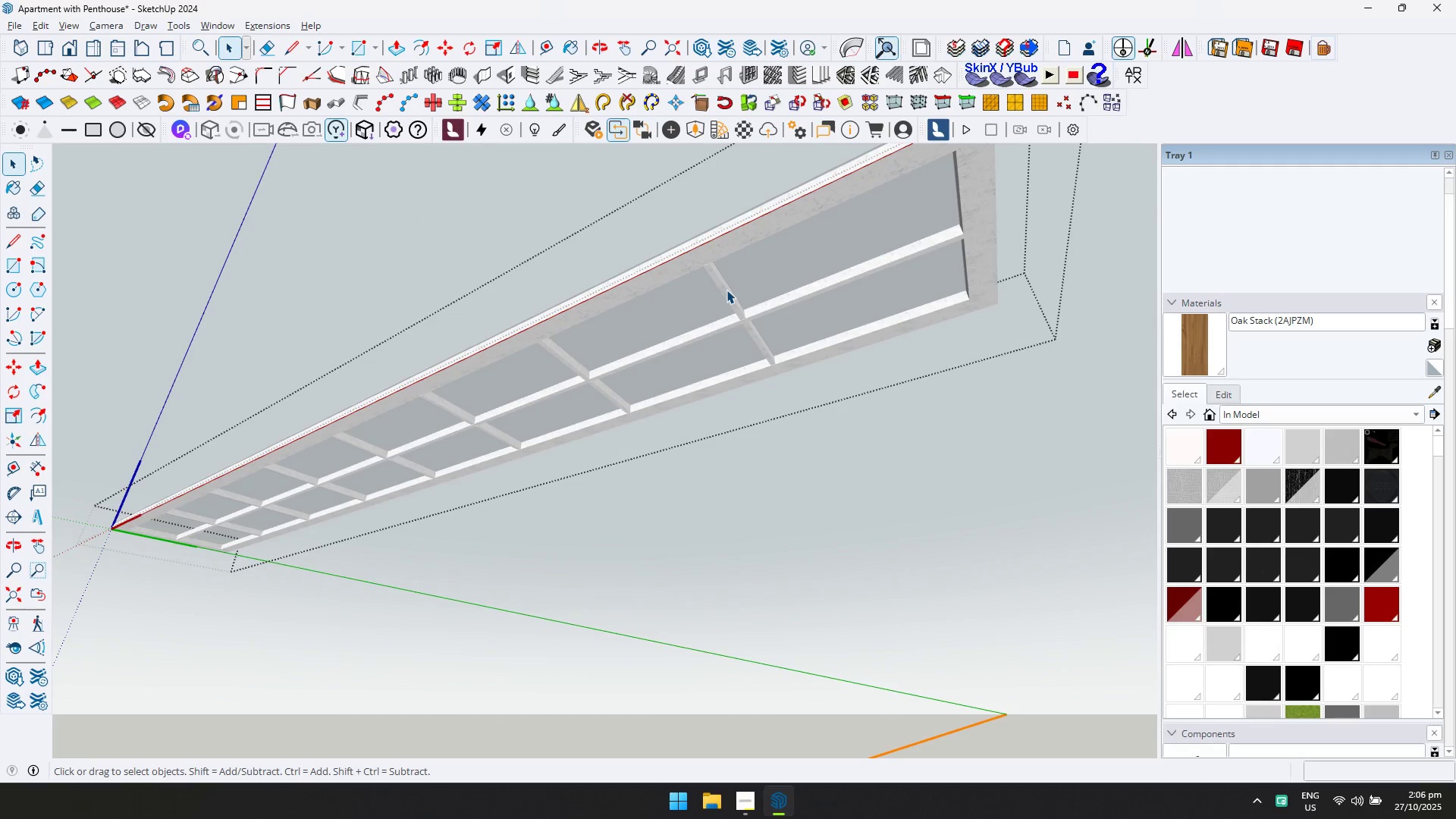 
triple_click([726, 290])
 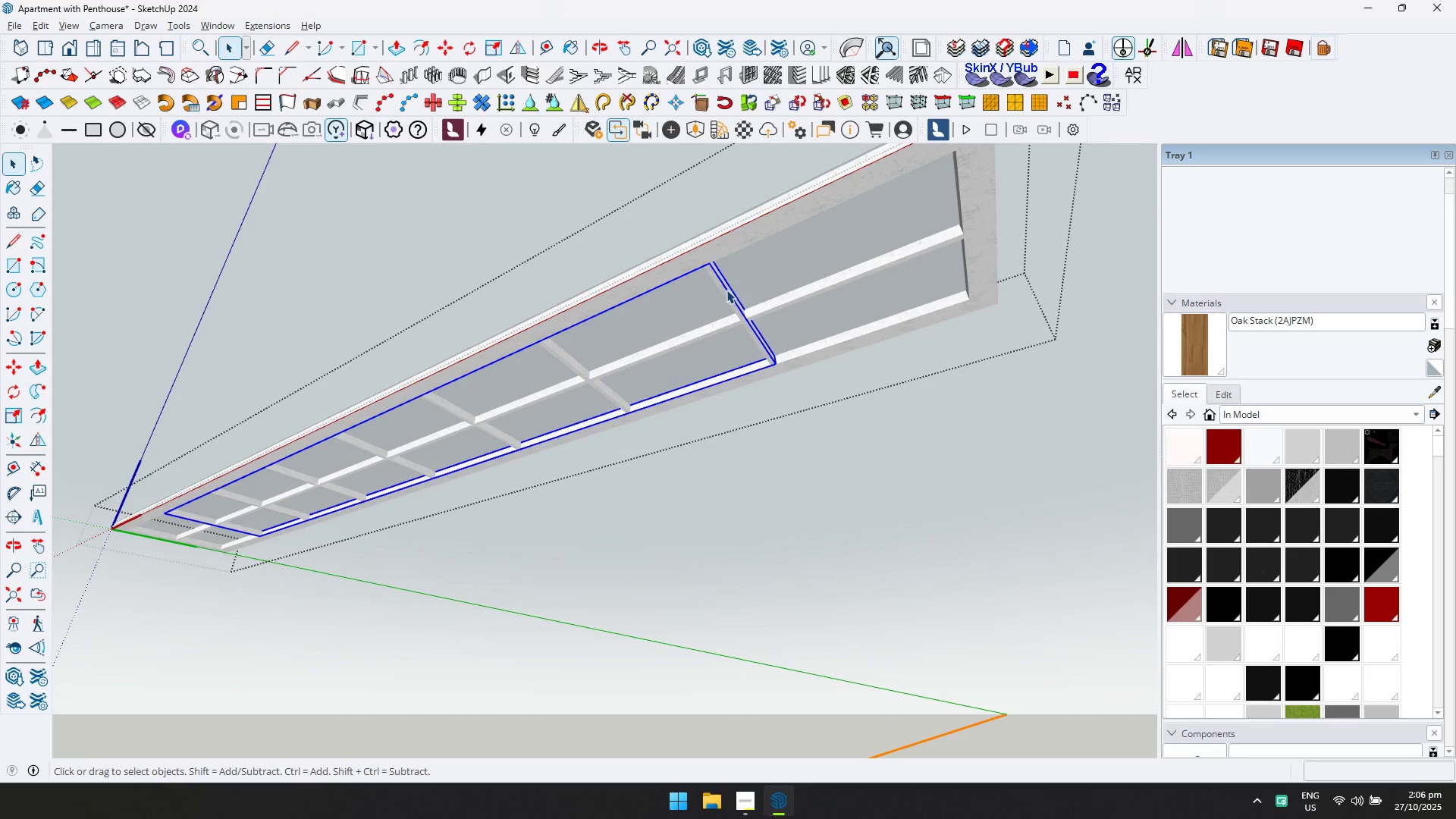 
triple_click([726, 290])
 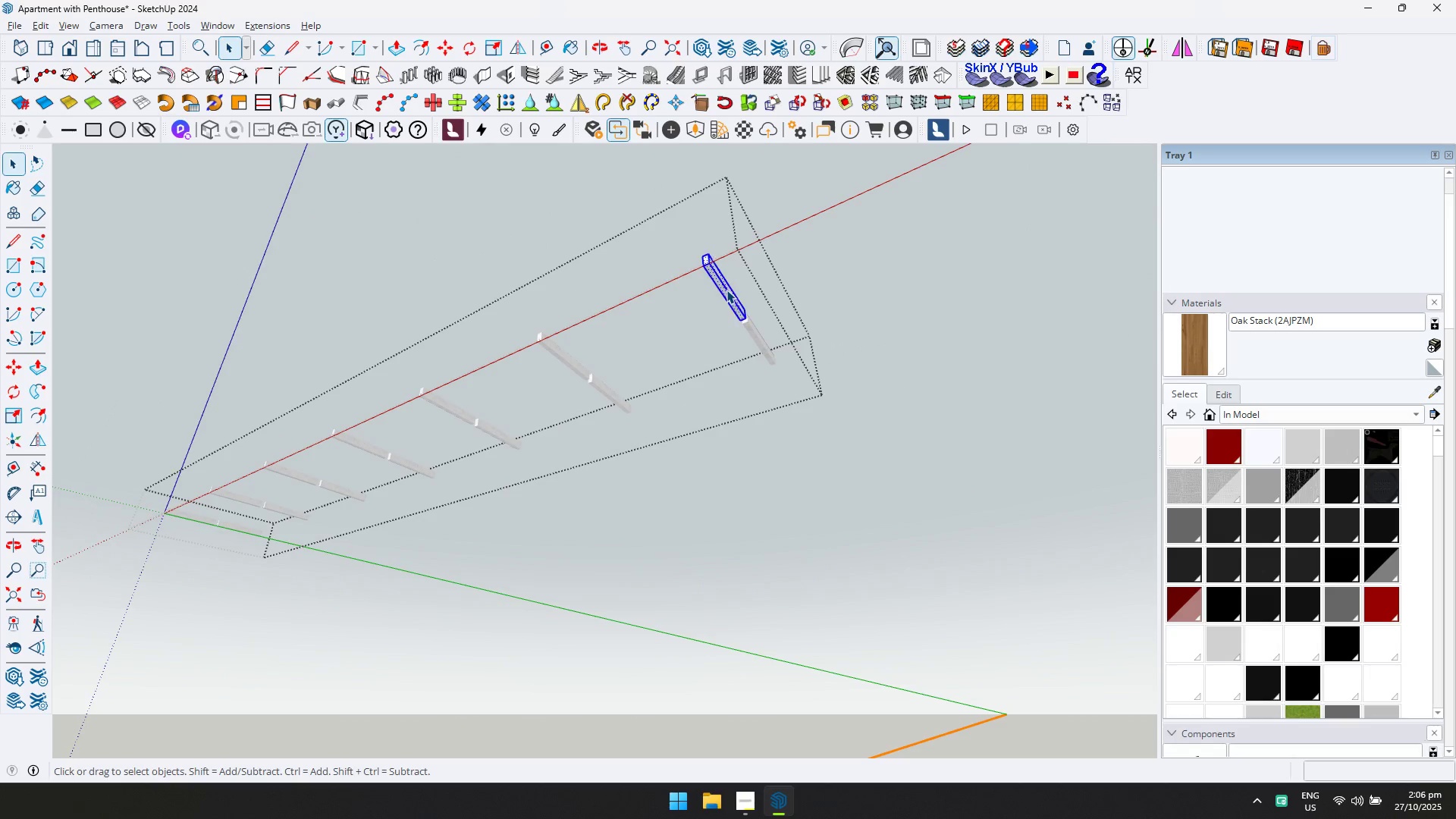 
triple_click([726, 290])
 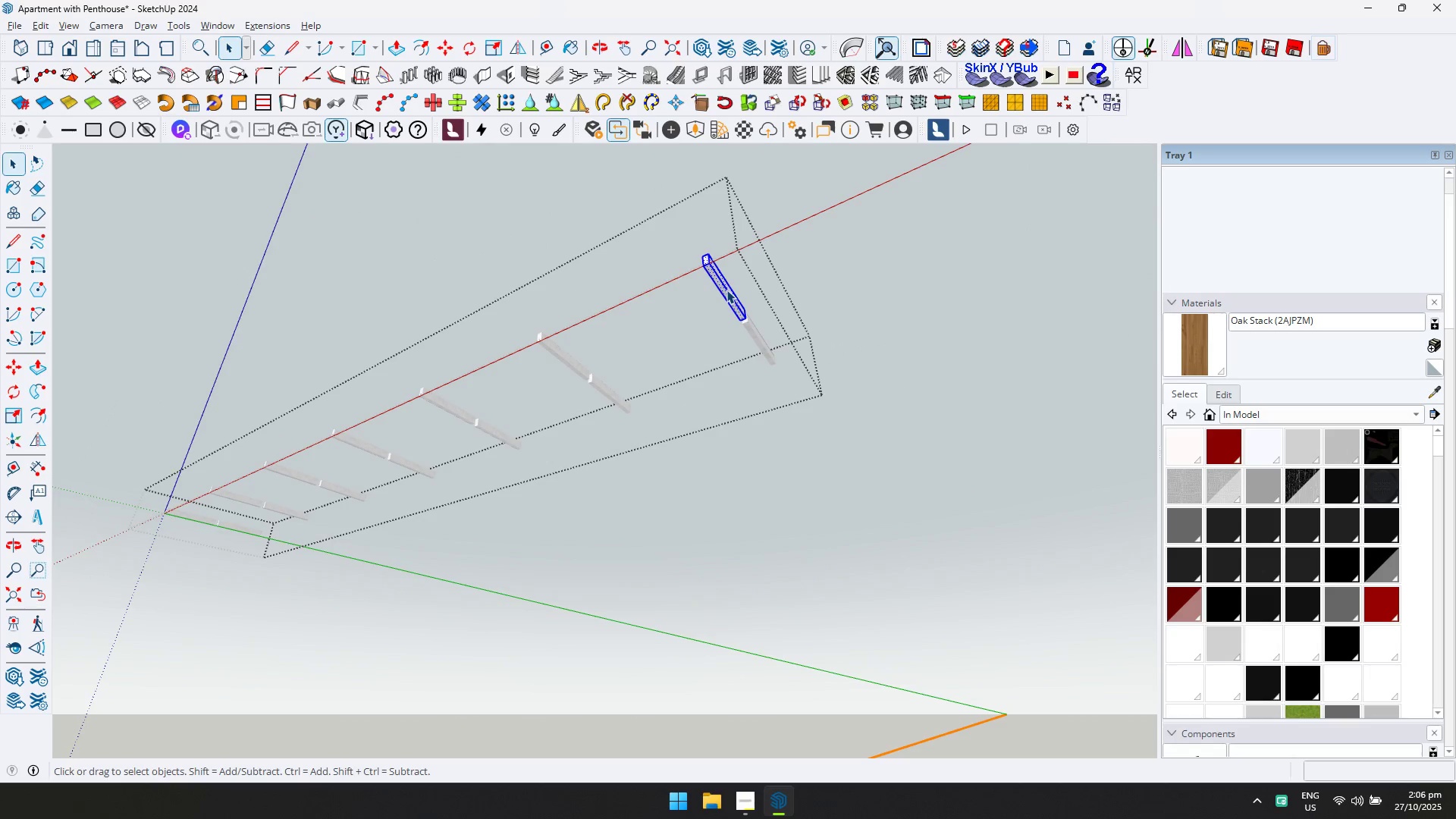 
key(Control+ControlLeft)
 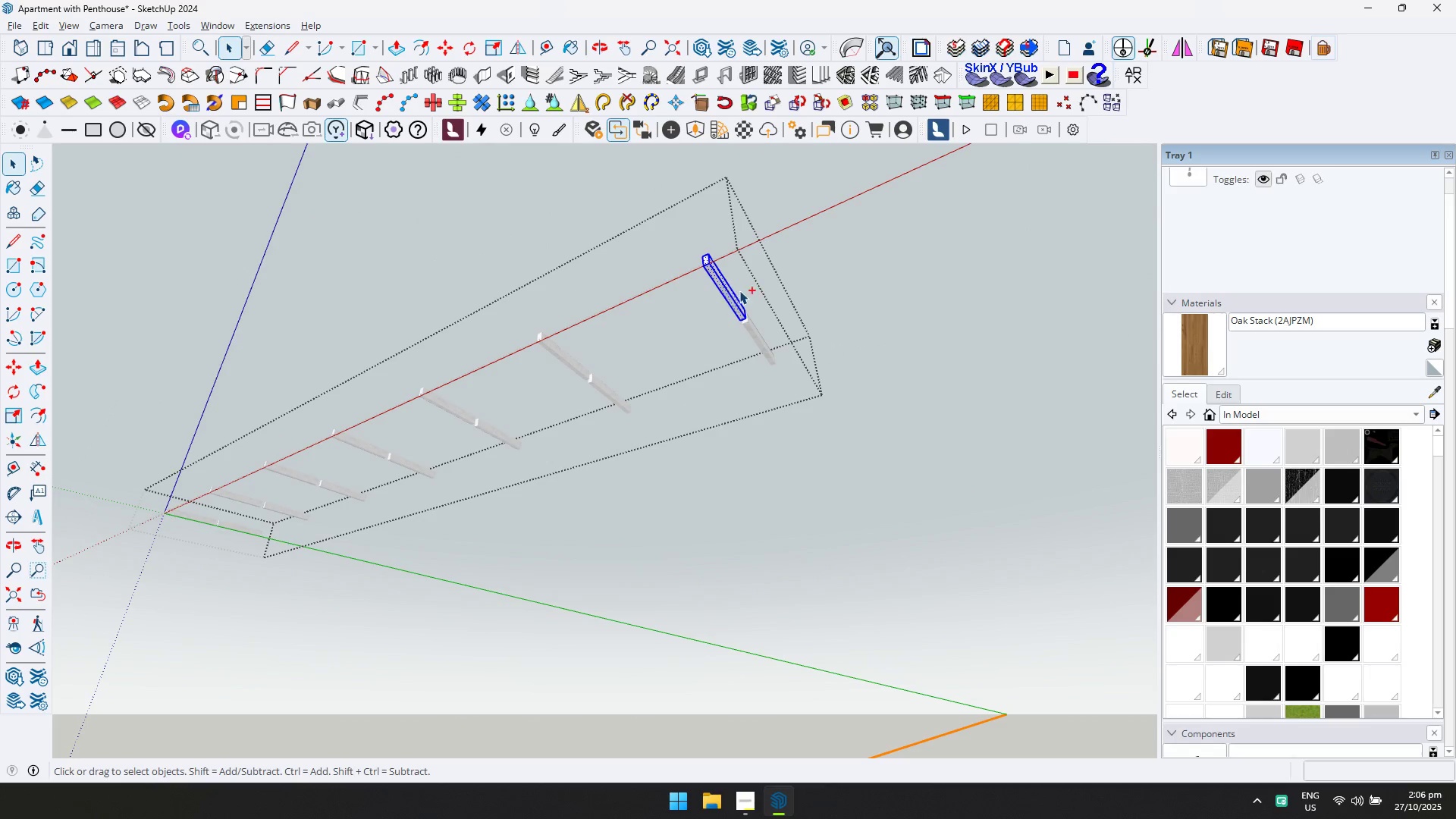 
key(Control+A)
 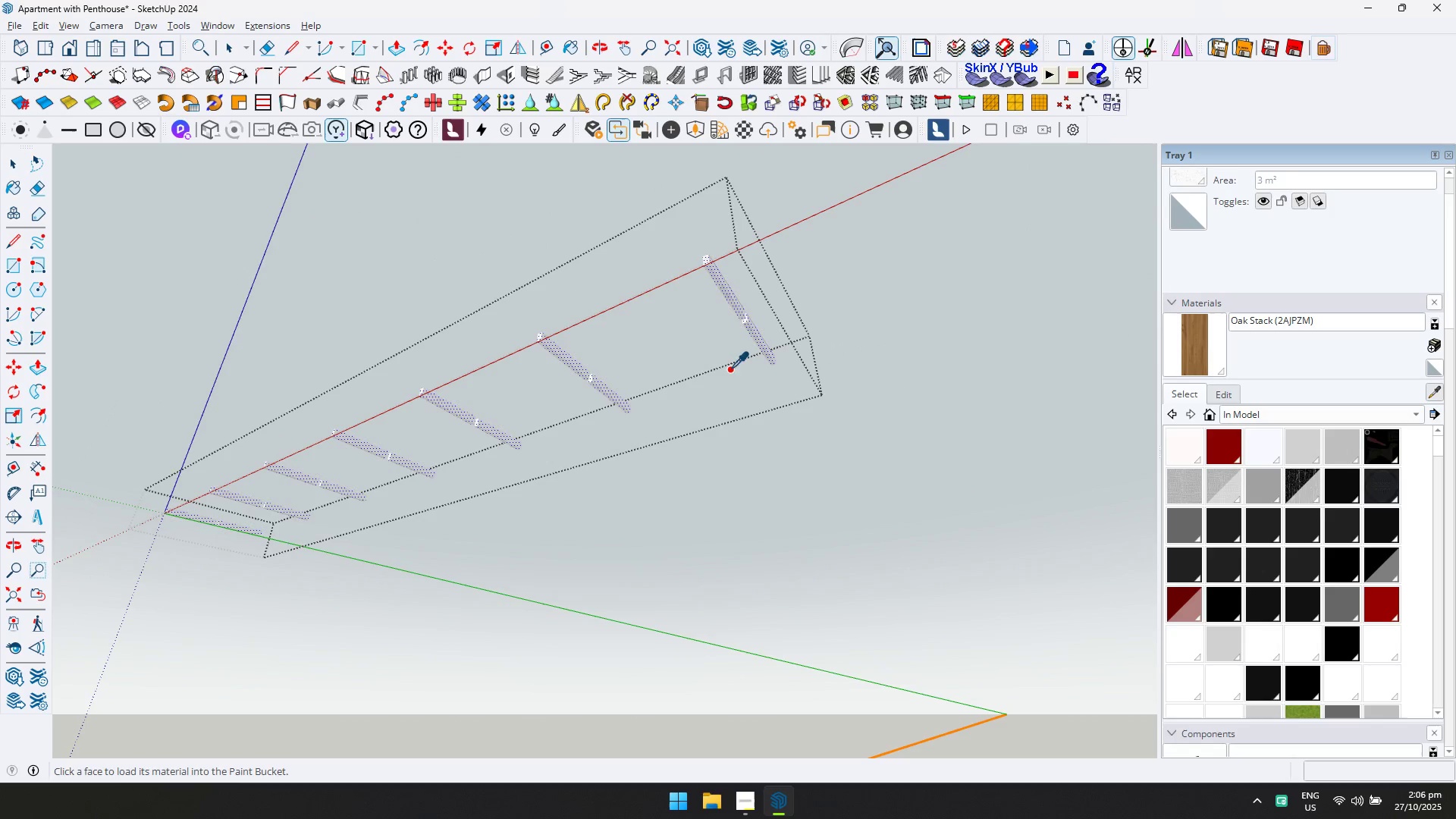 
type(Dsd)
 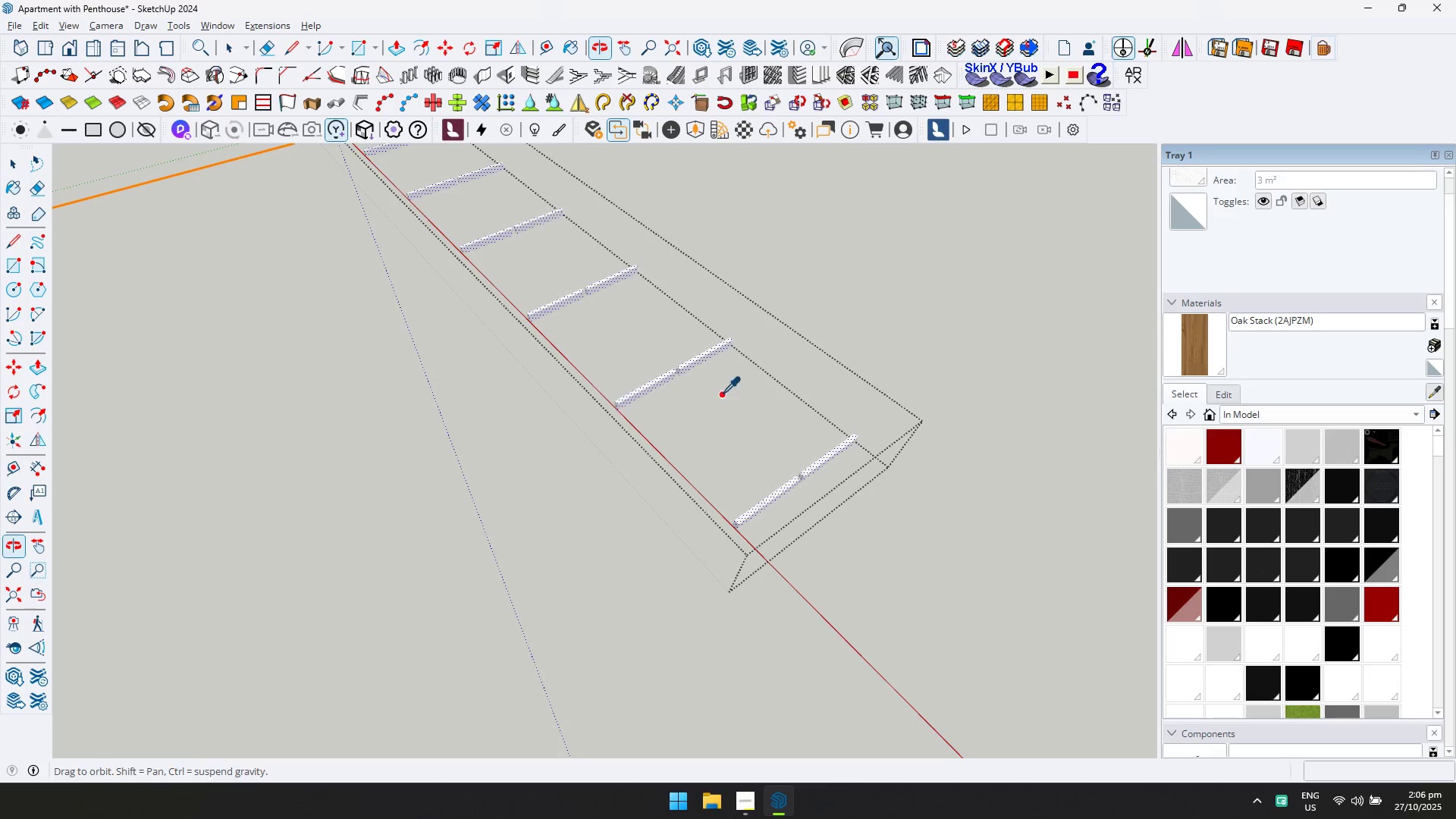 
scroll: coordinate [721, 394], scroll_direction: down, amount: 4.0
 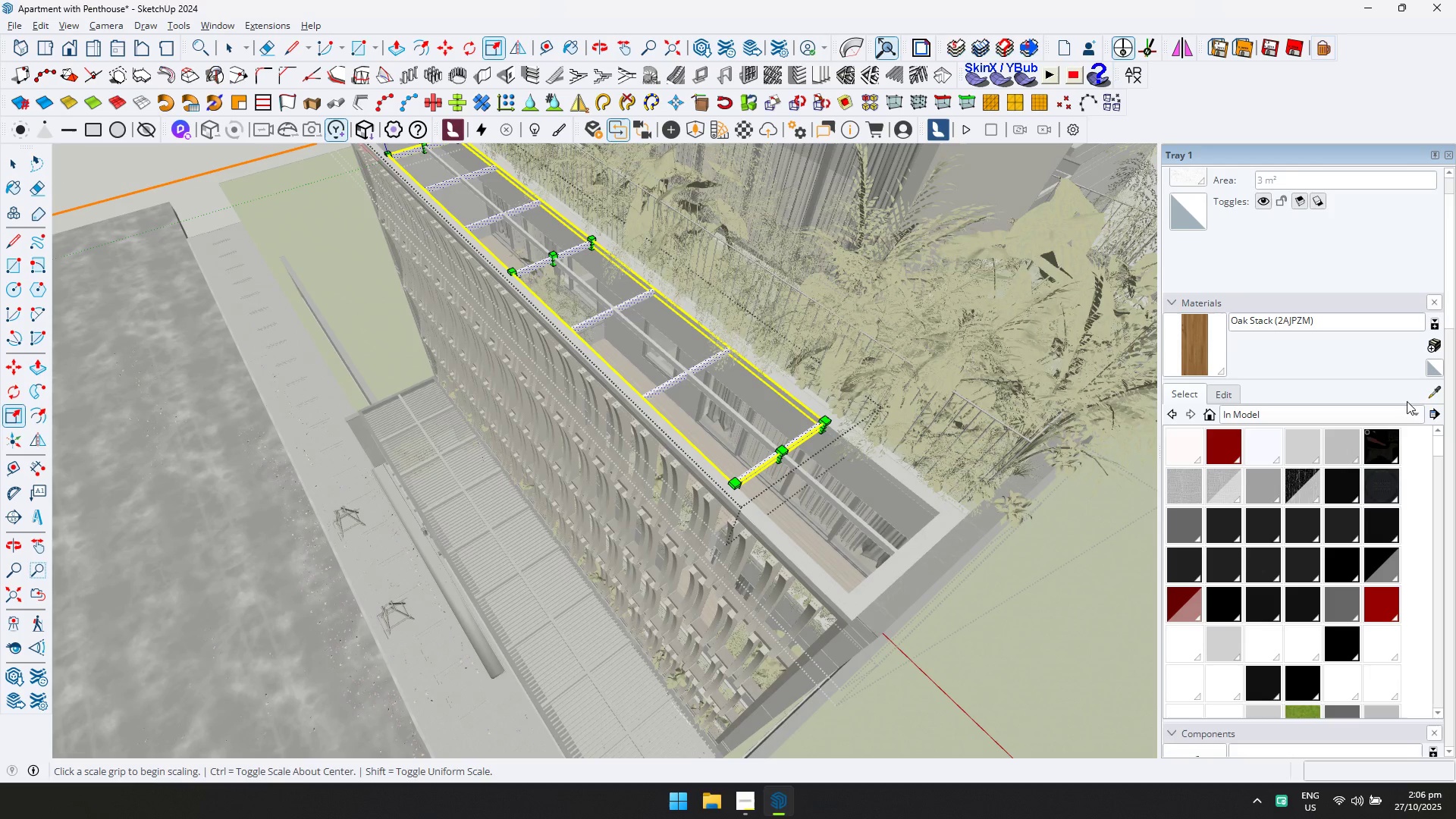 
left_click([1438, 392])
 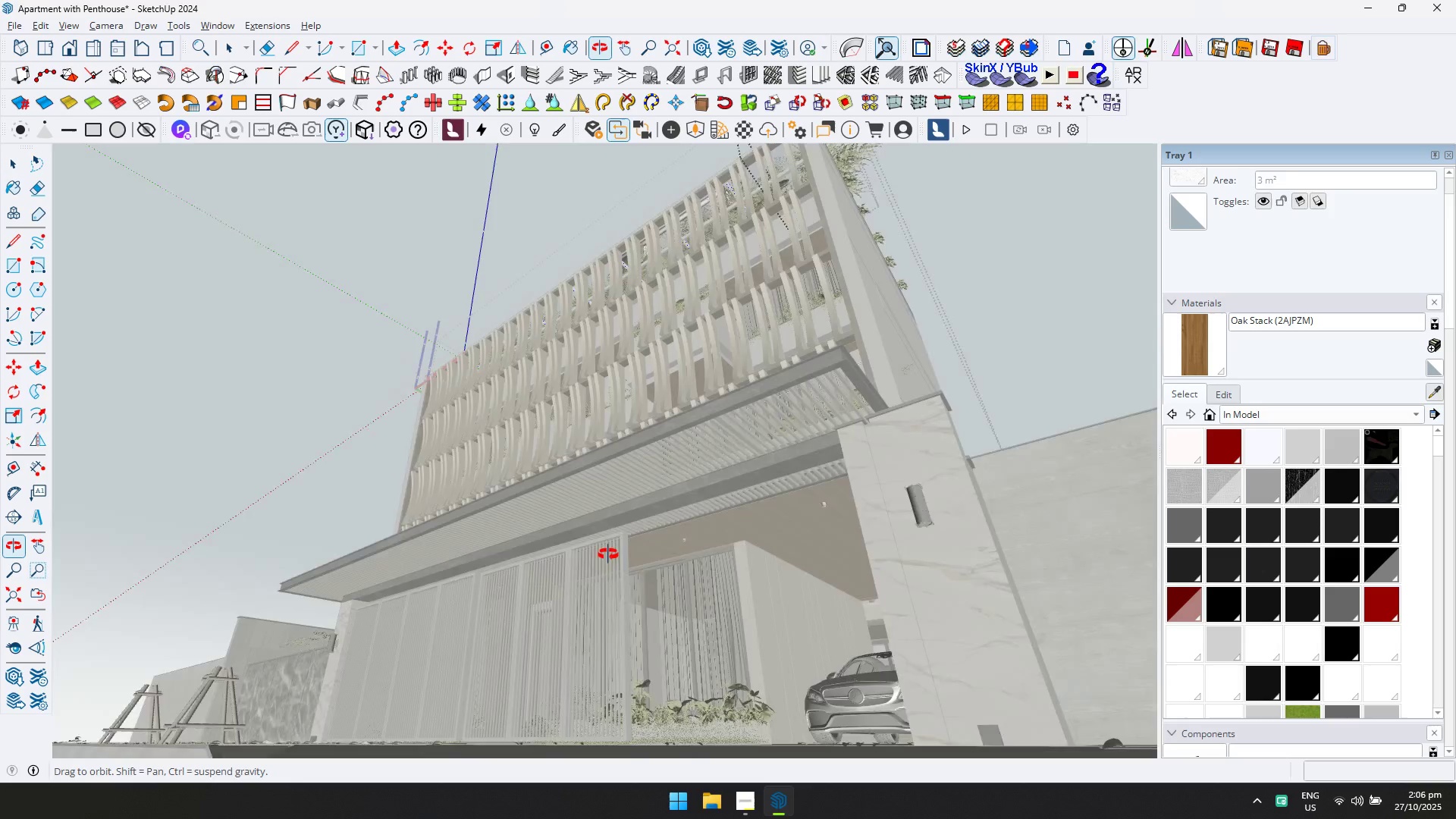 
scroll: coordinate [535, 574], scroll_direction: up, amount: 21.0